 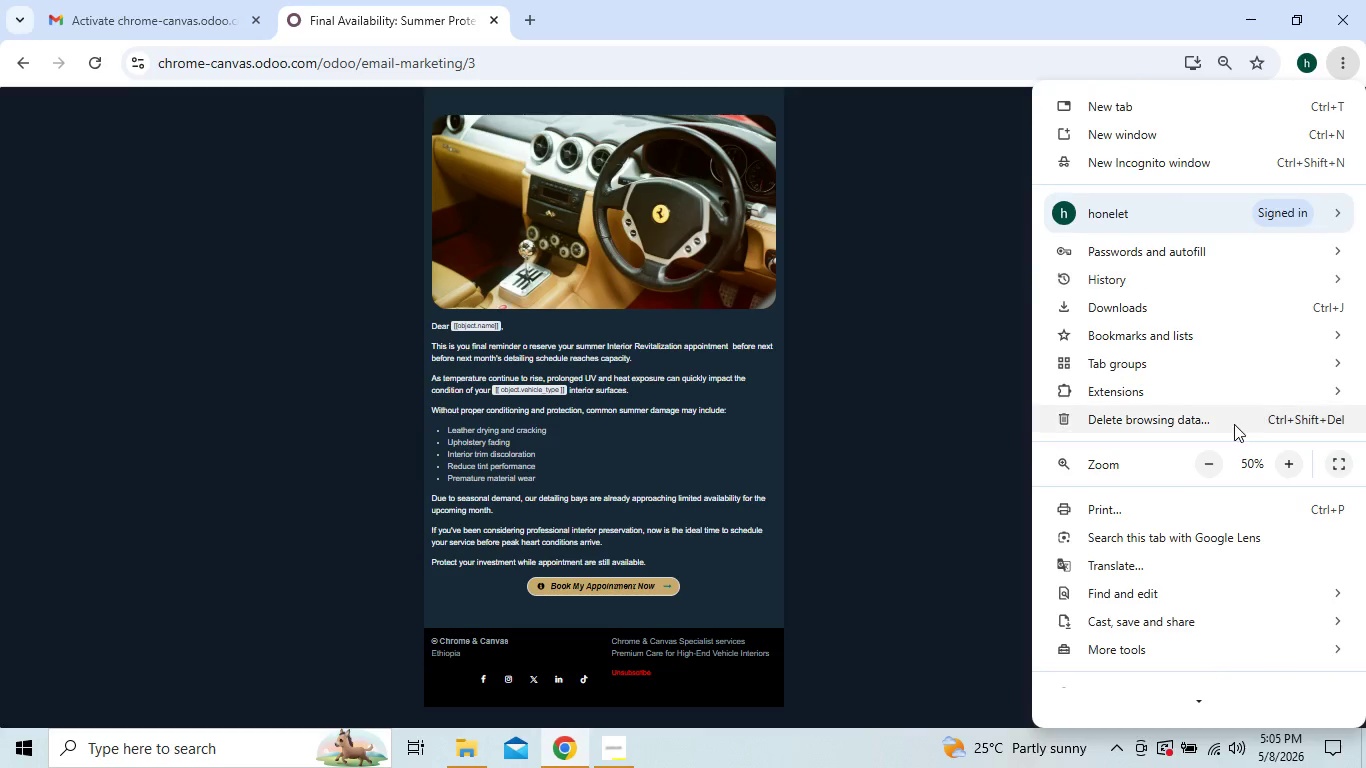 
left_click([1286, 460])
 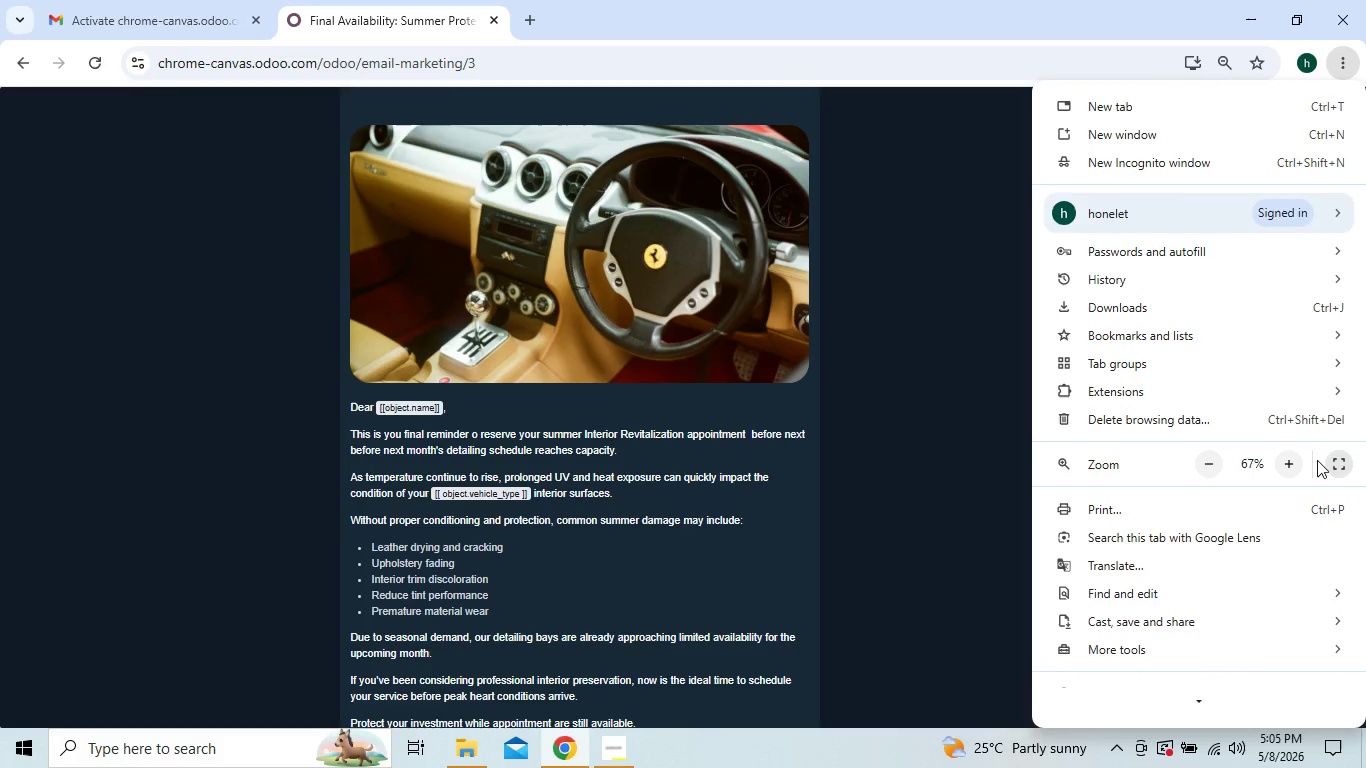 
left_click([1336, 465])
 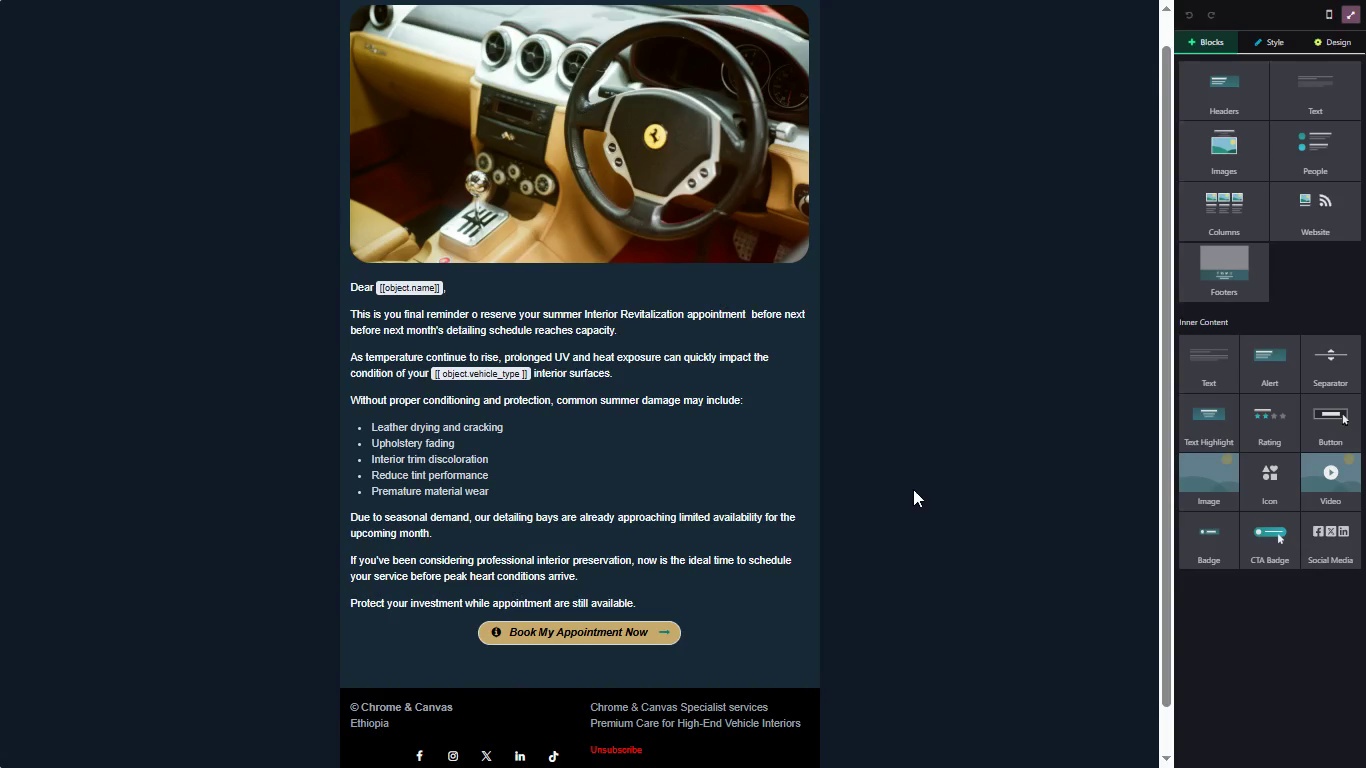 
wait(7.55)
 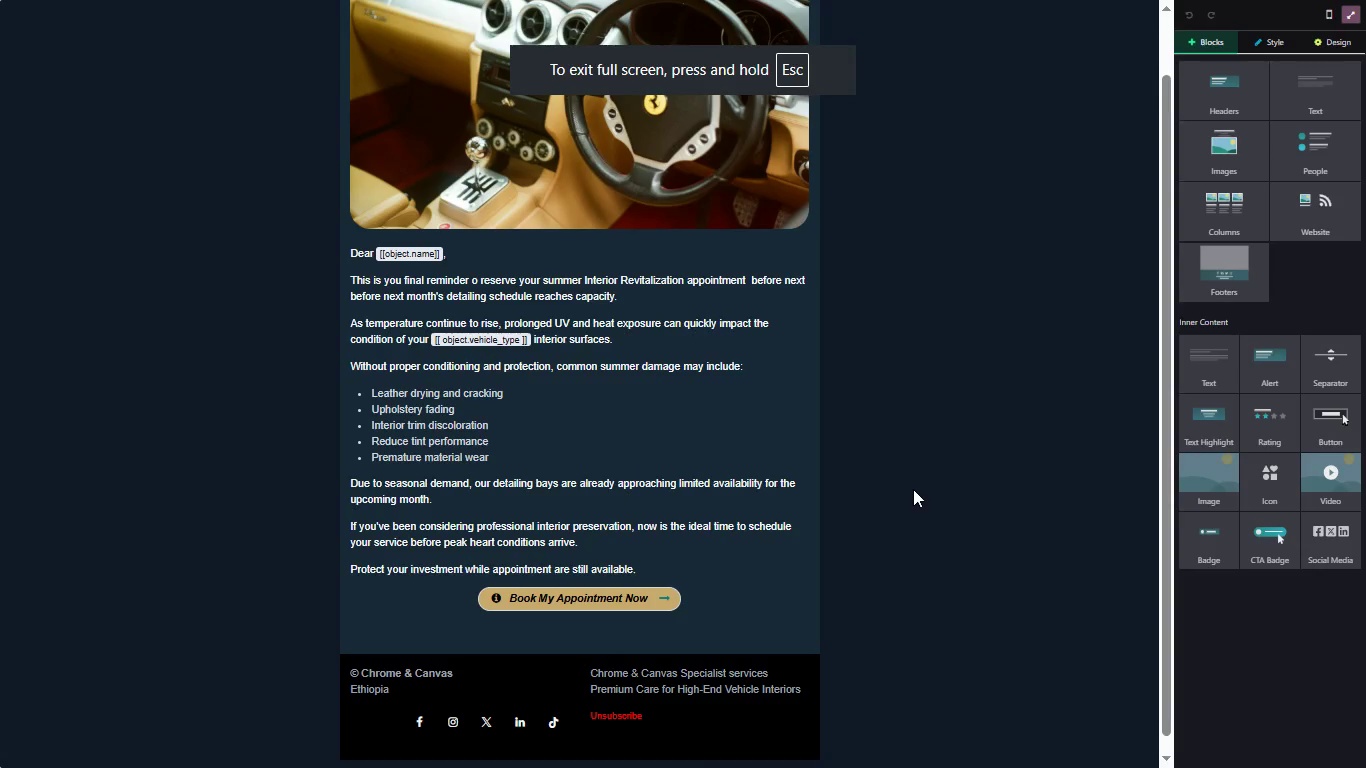 
left_click([1120, 170])
 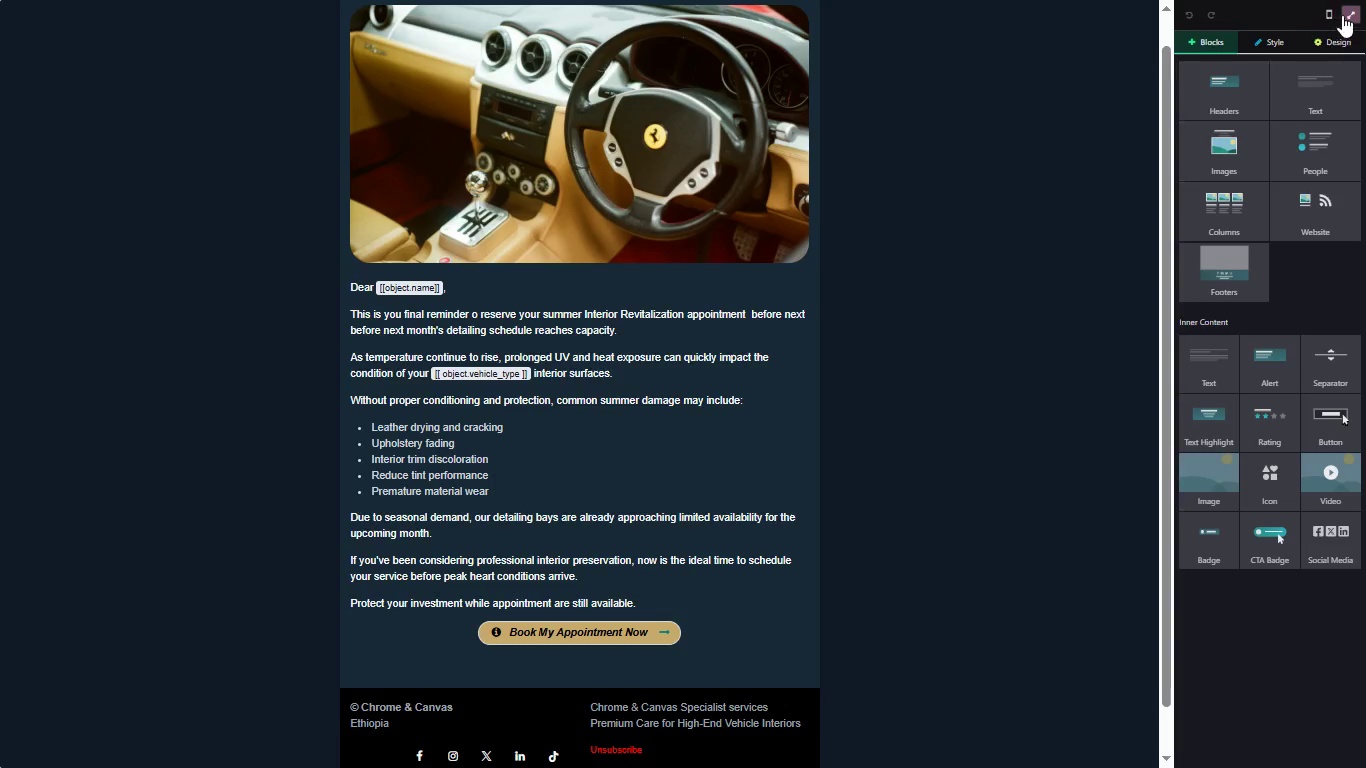 
left_click([1344, 14])
 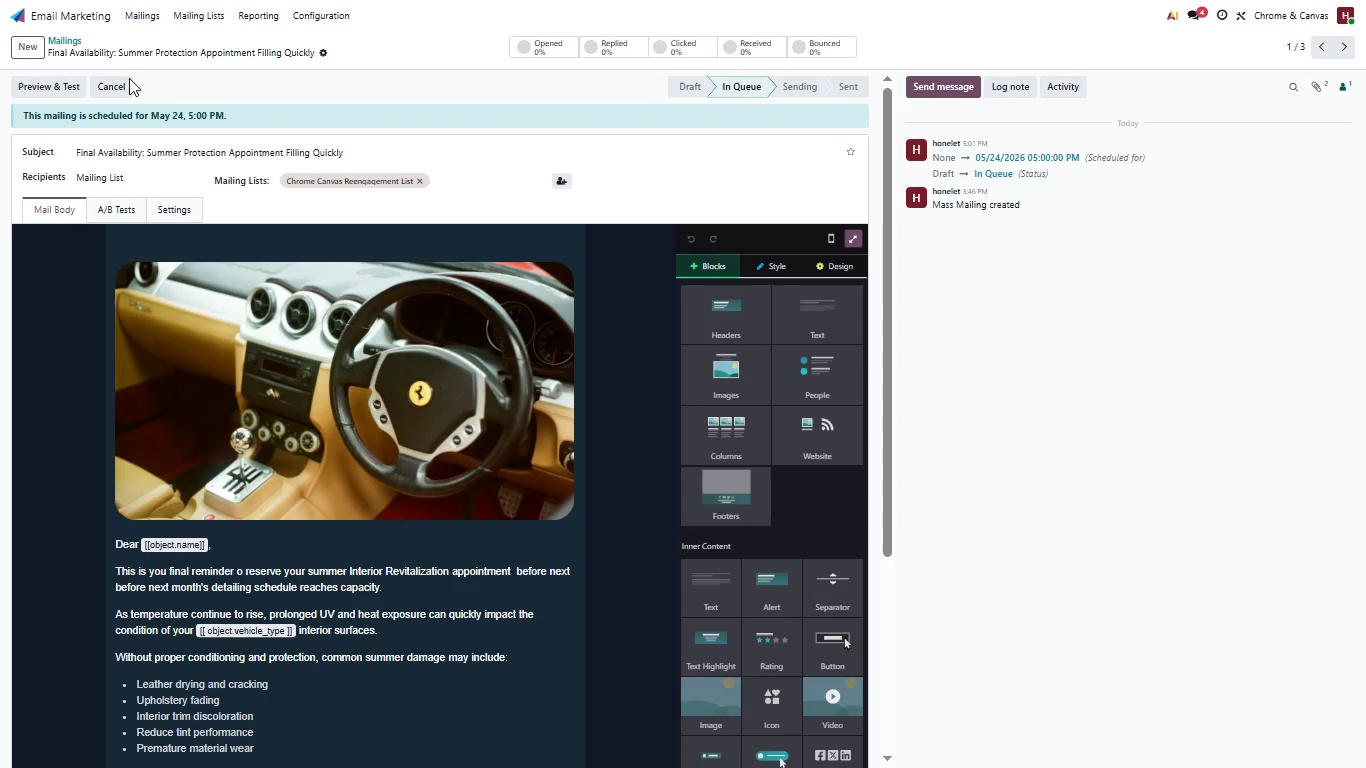 
left_click([142, 14])
 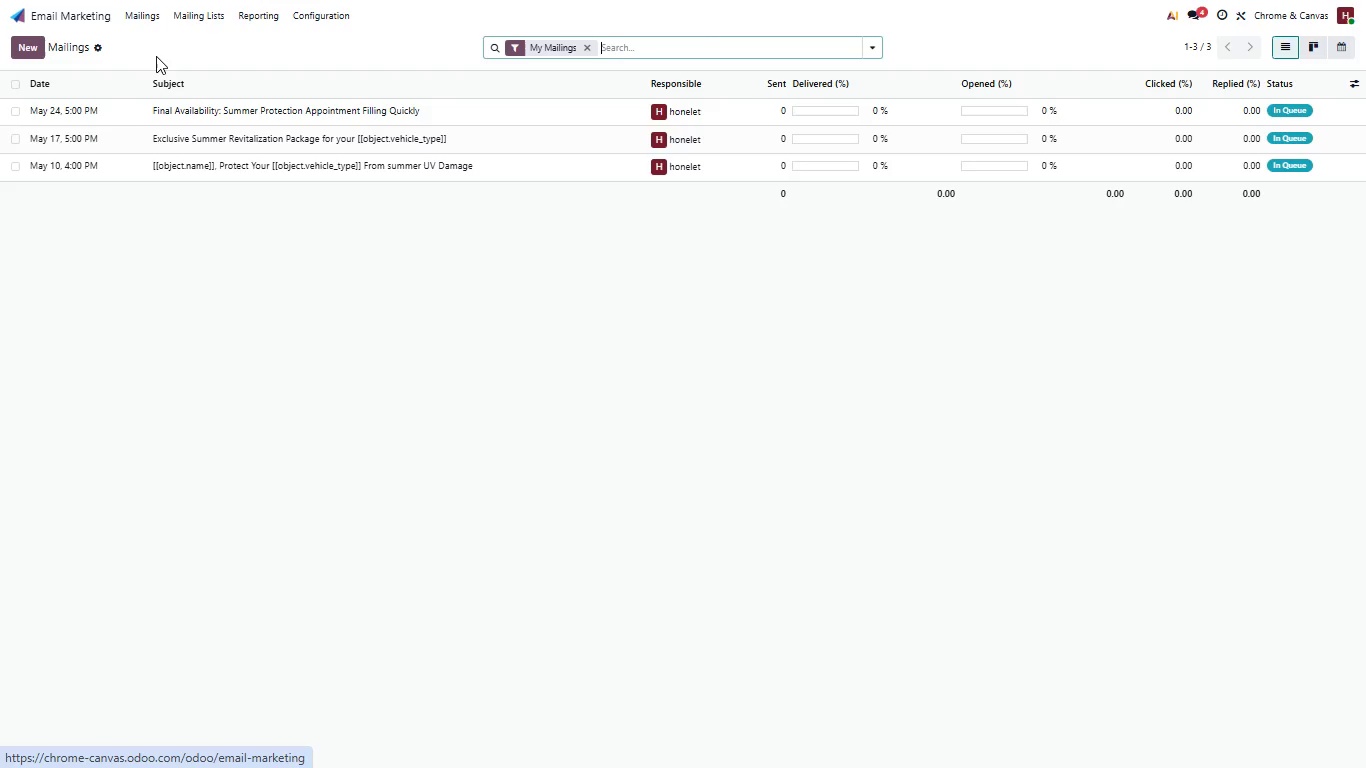 
wait(5.06)
 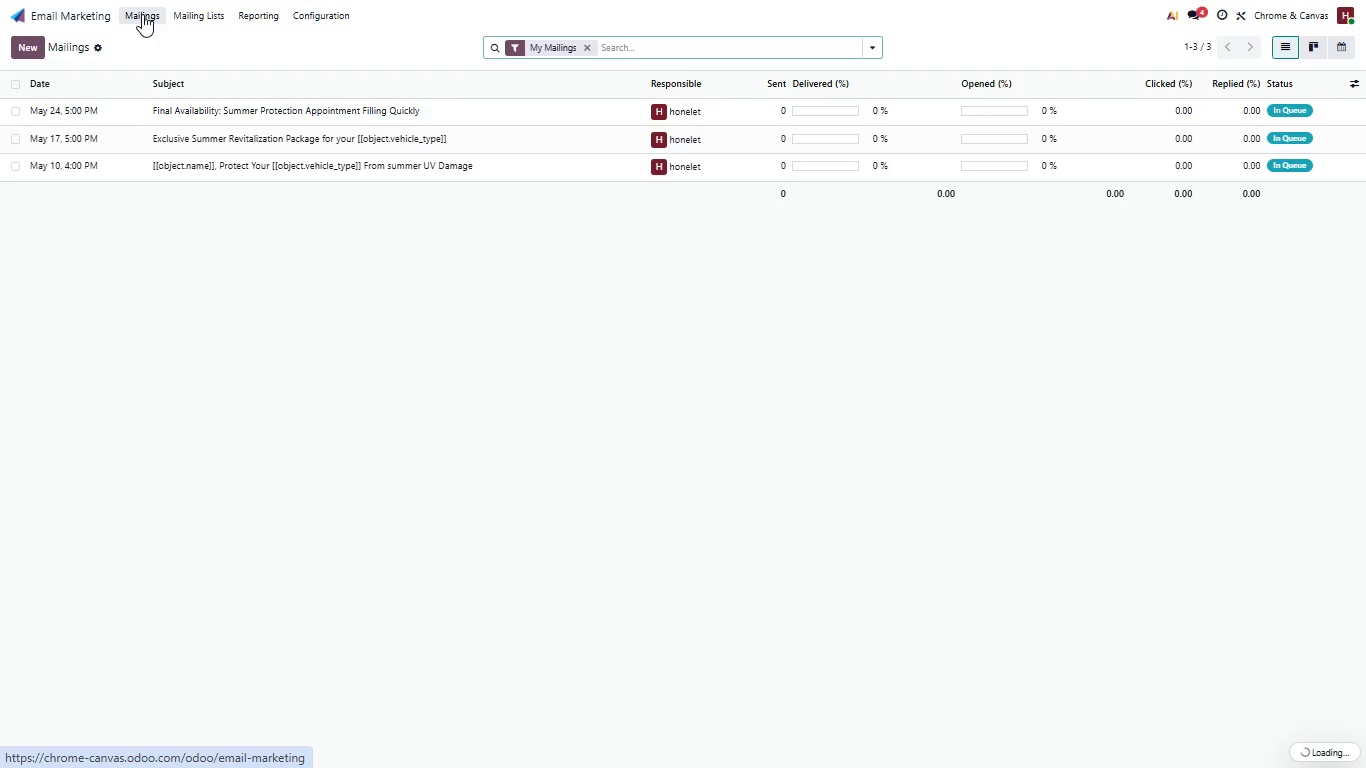 
left_click([185, 160])
 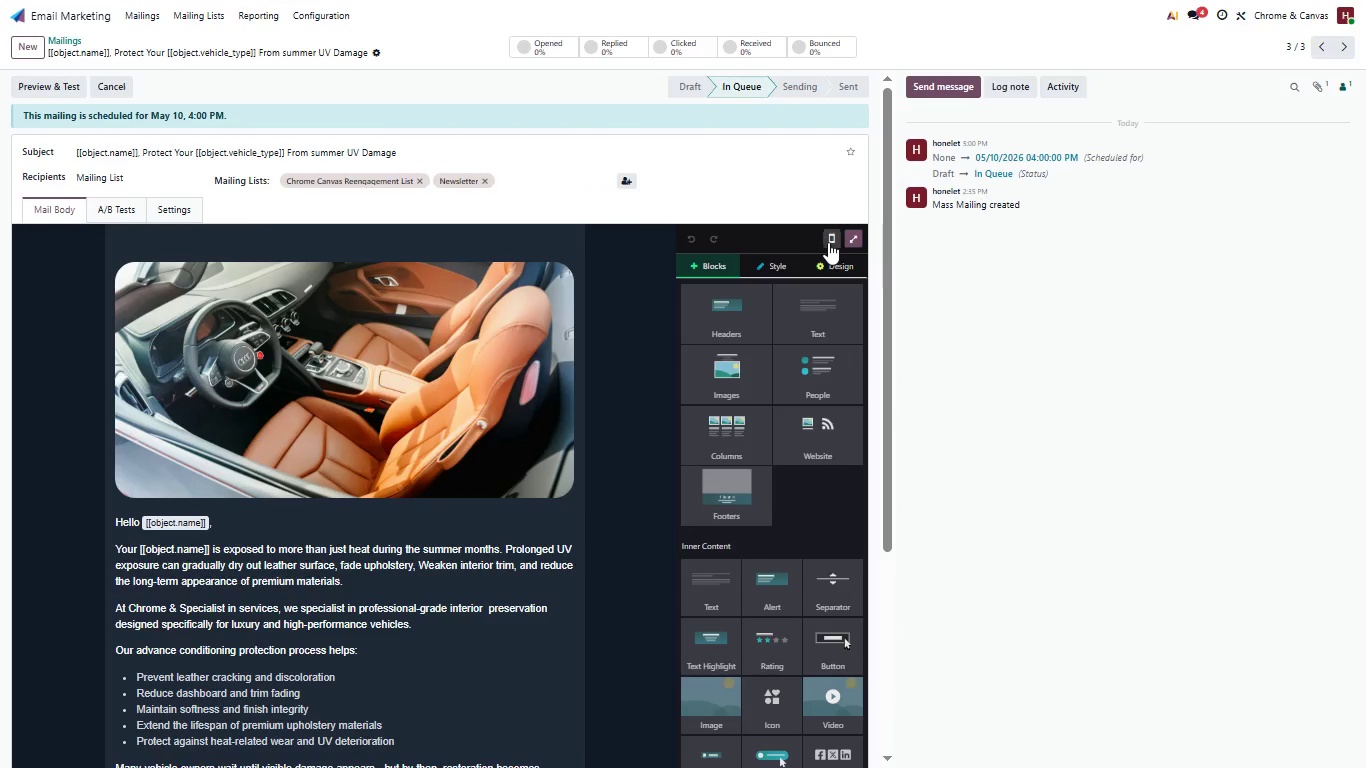 
left_click([852, 236])
 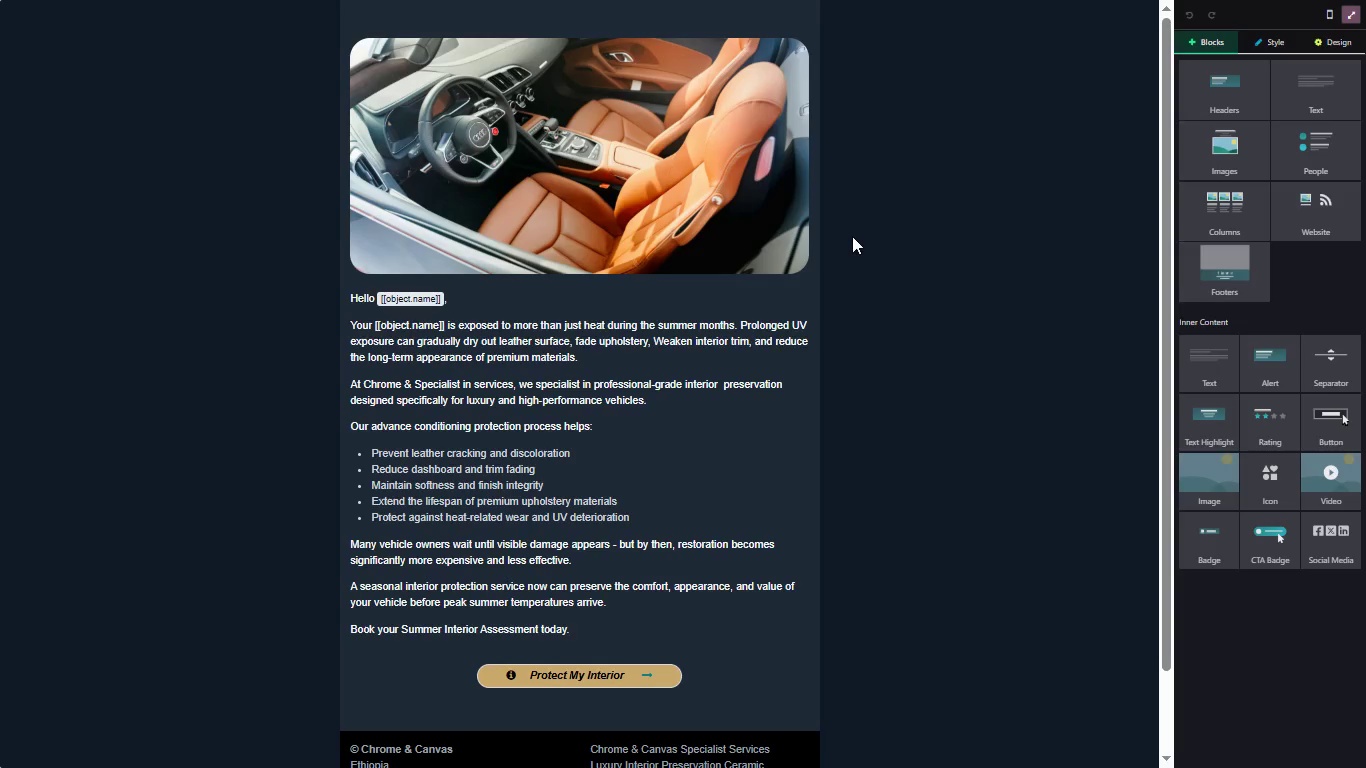 
key(Meta+PrintScreen)
 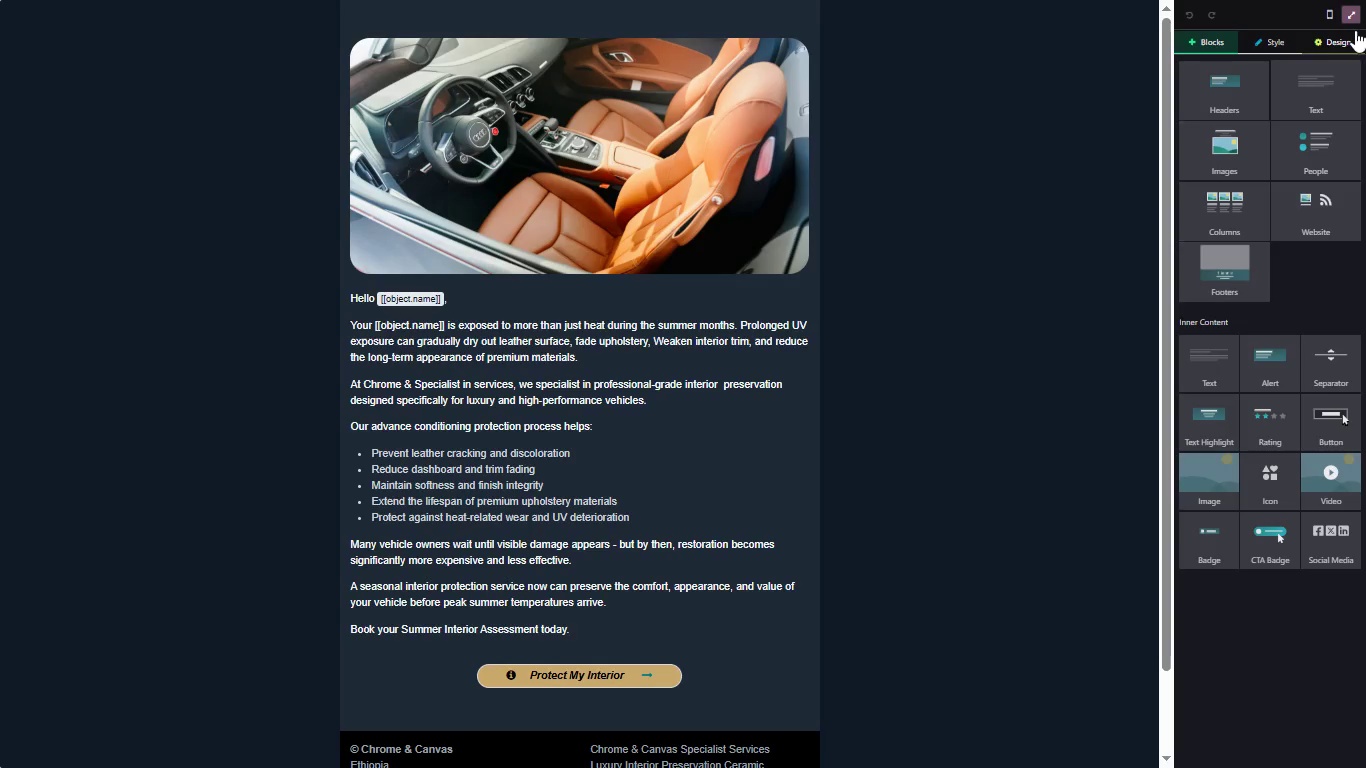 
left_click([1354, 13])
 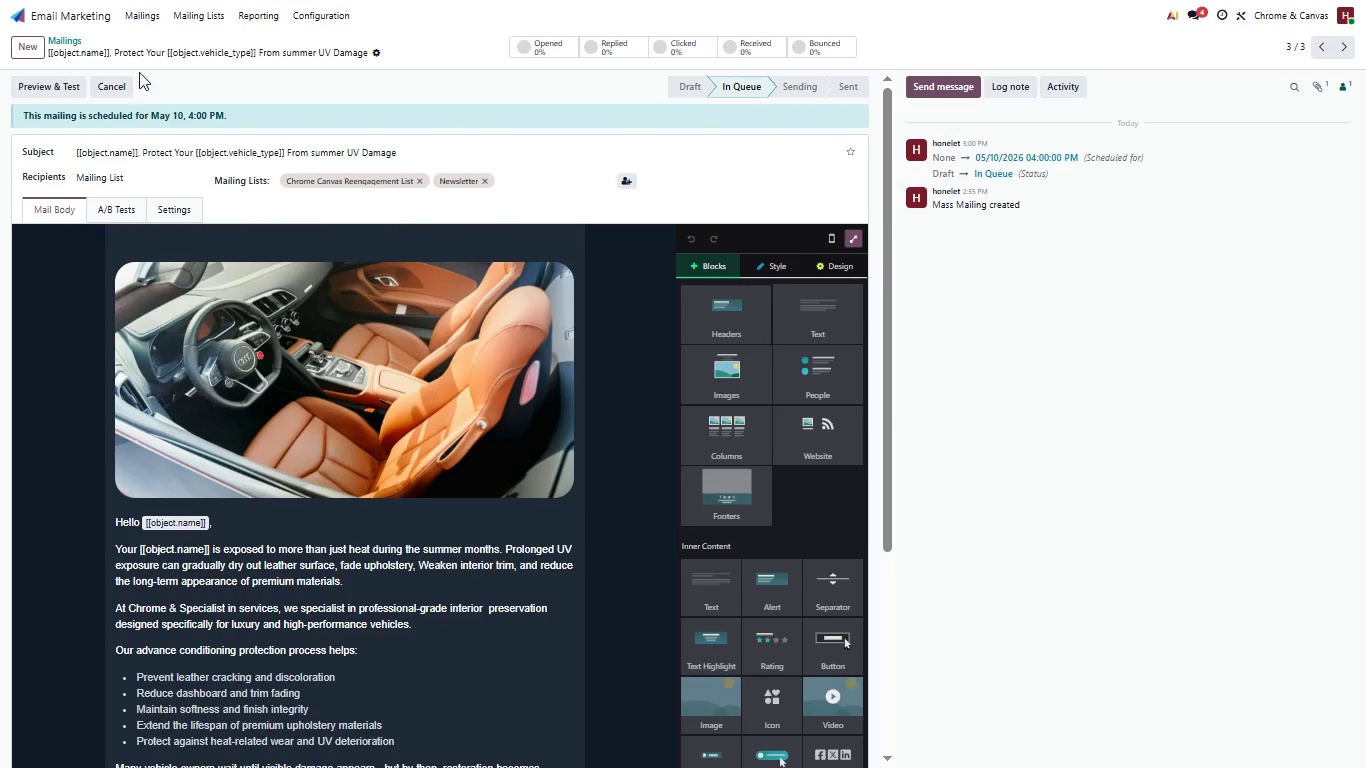 
left_click([149, 22])
 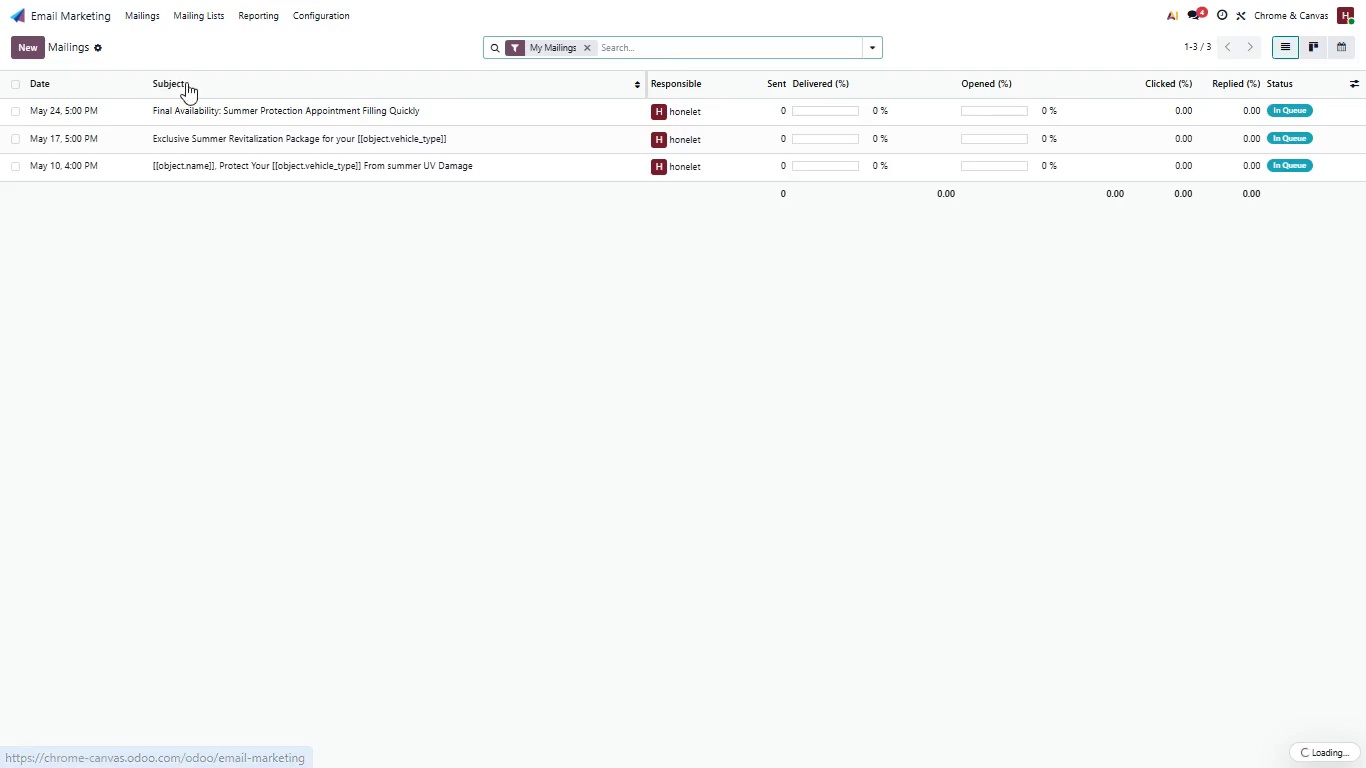 
left_click([214, 136])
 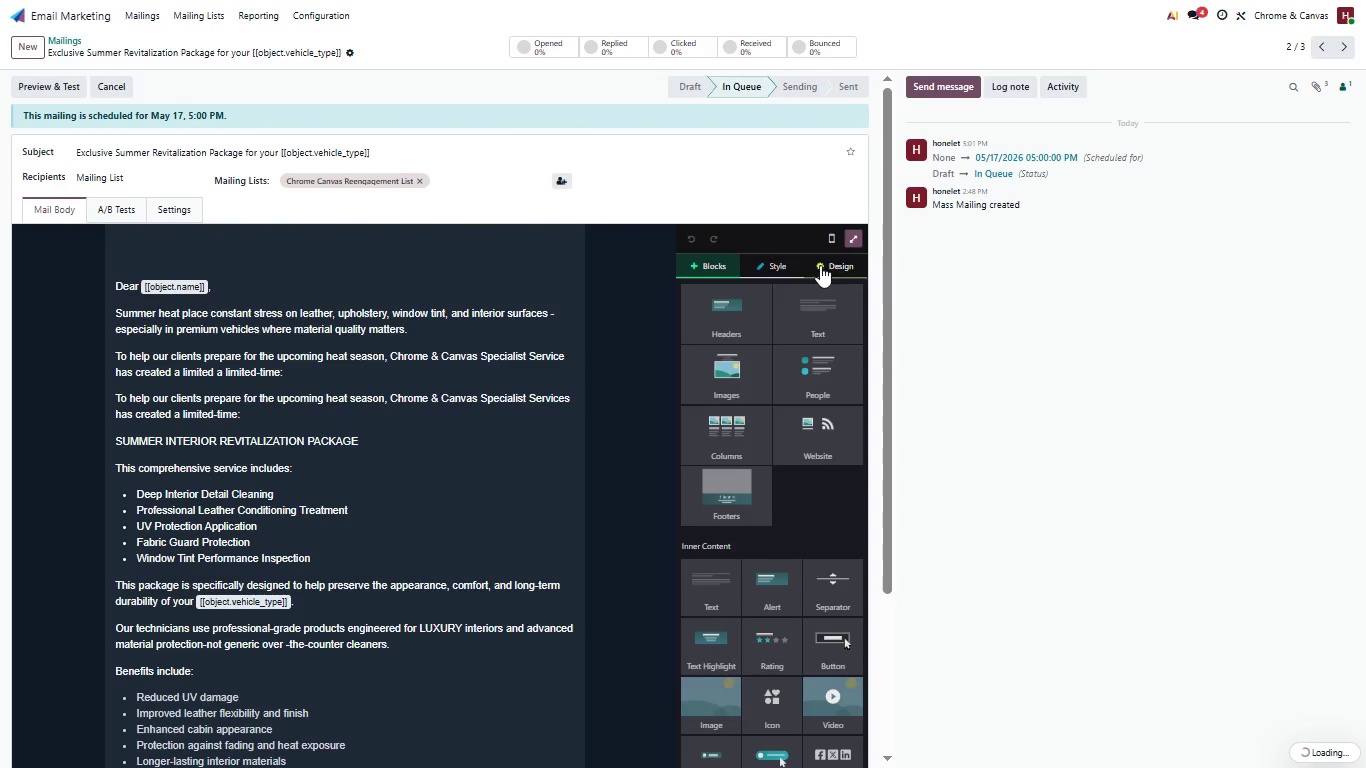 
left_click([851, 242])
 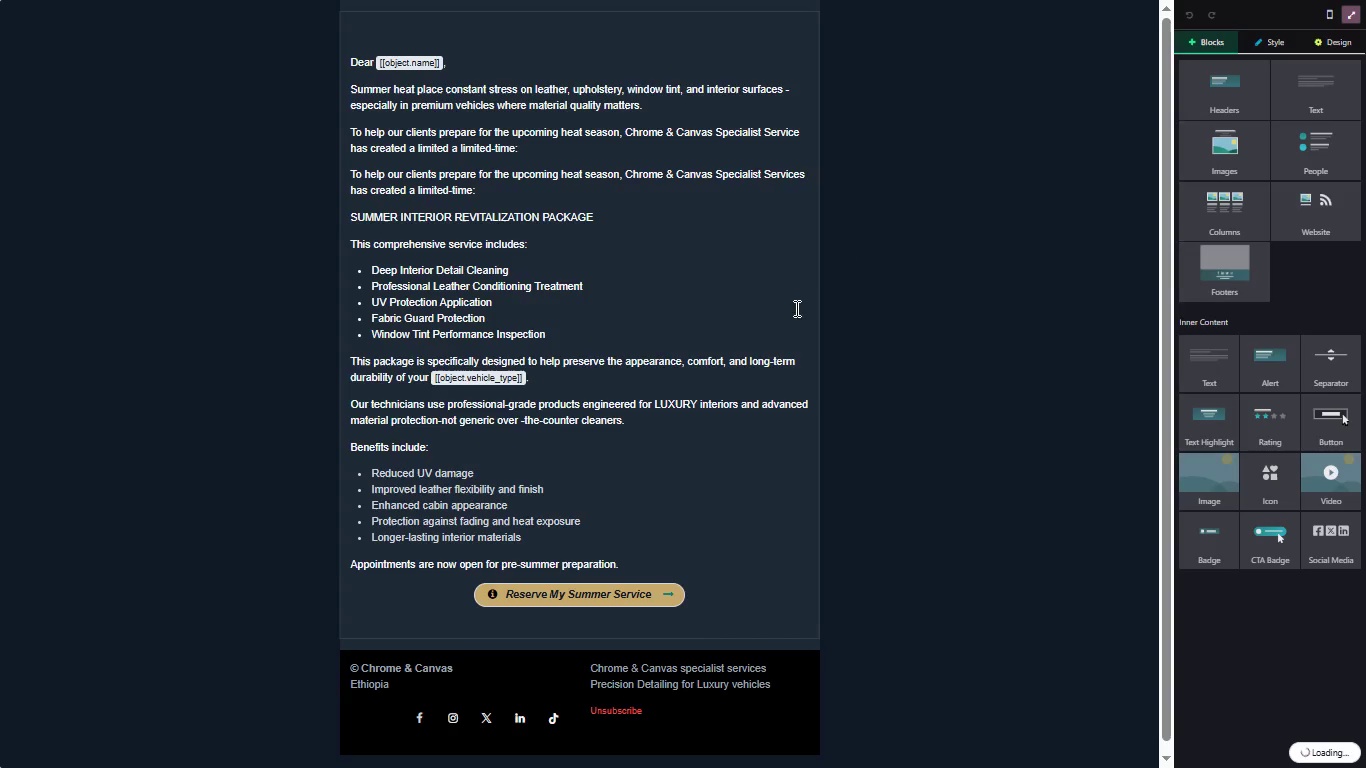 
left_click([856, 255])
 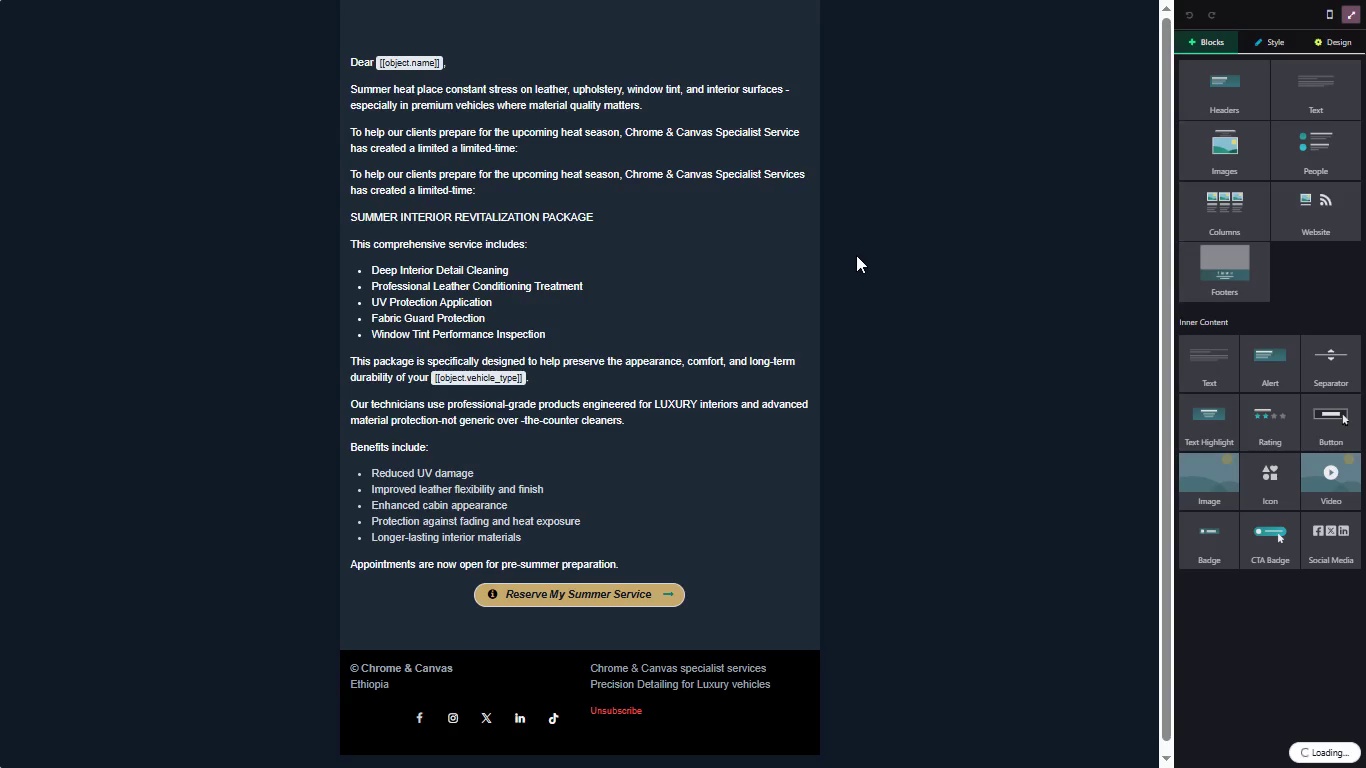 
left_click([856, 255])
 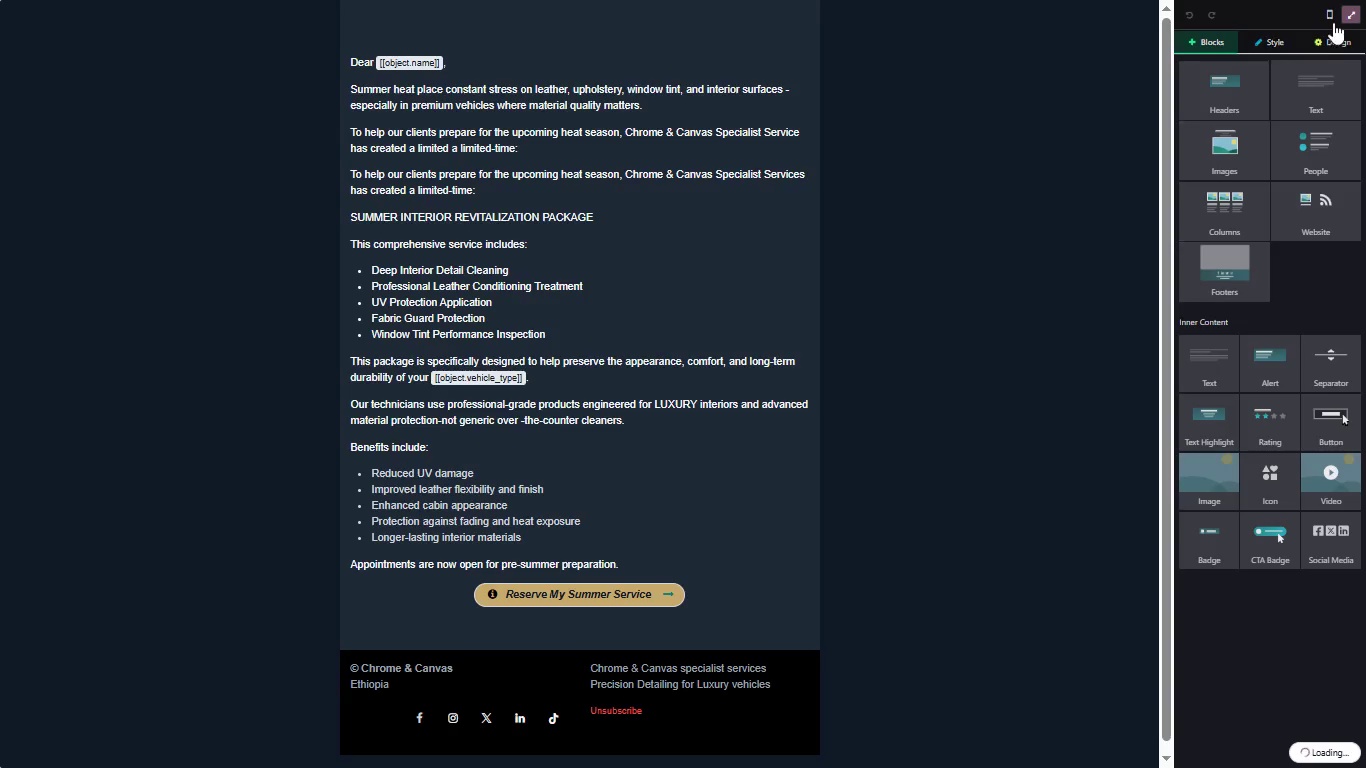 
left_click([1346, 21])
 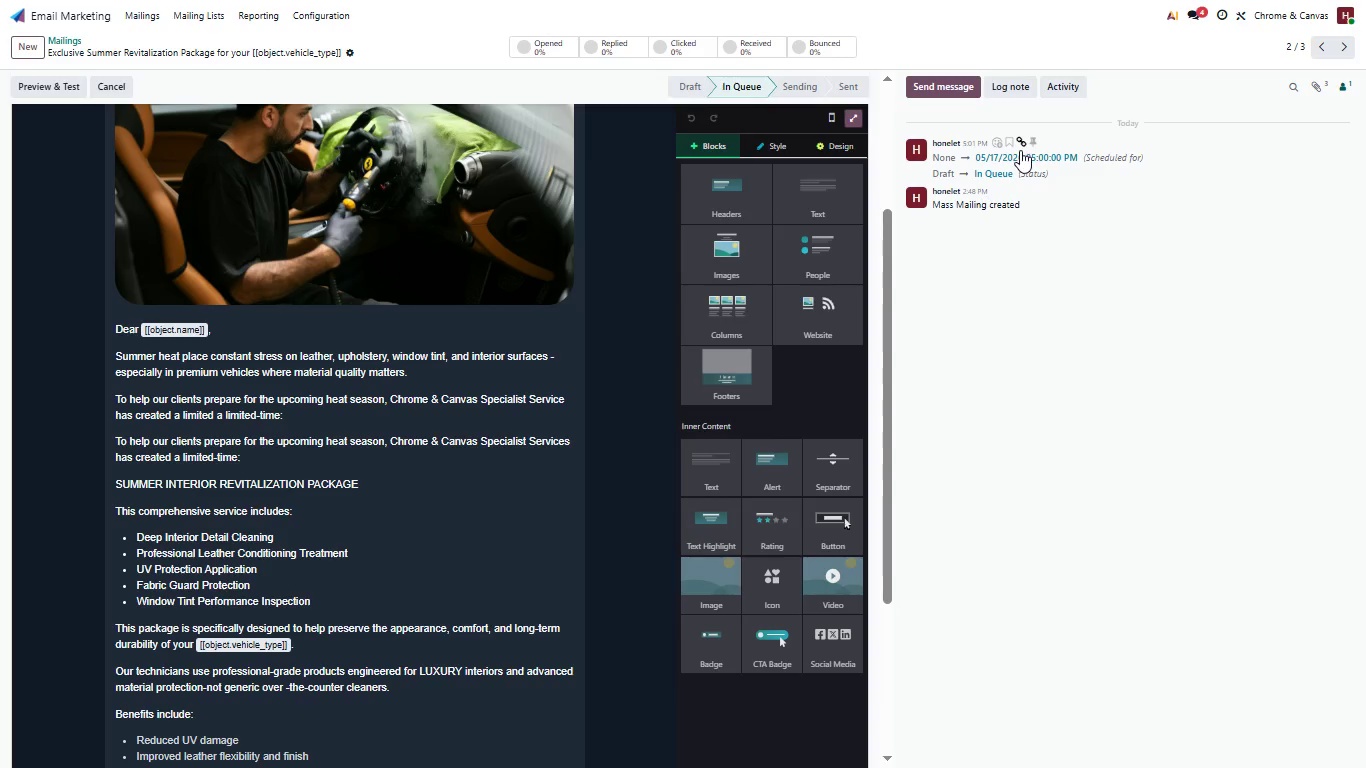 
wait(7.53)
 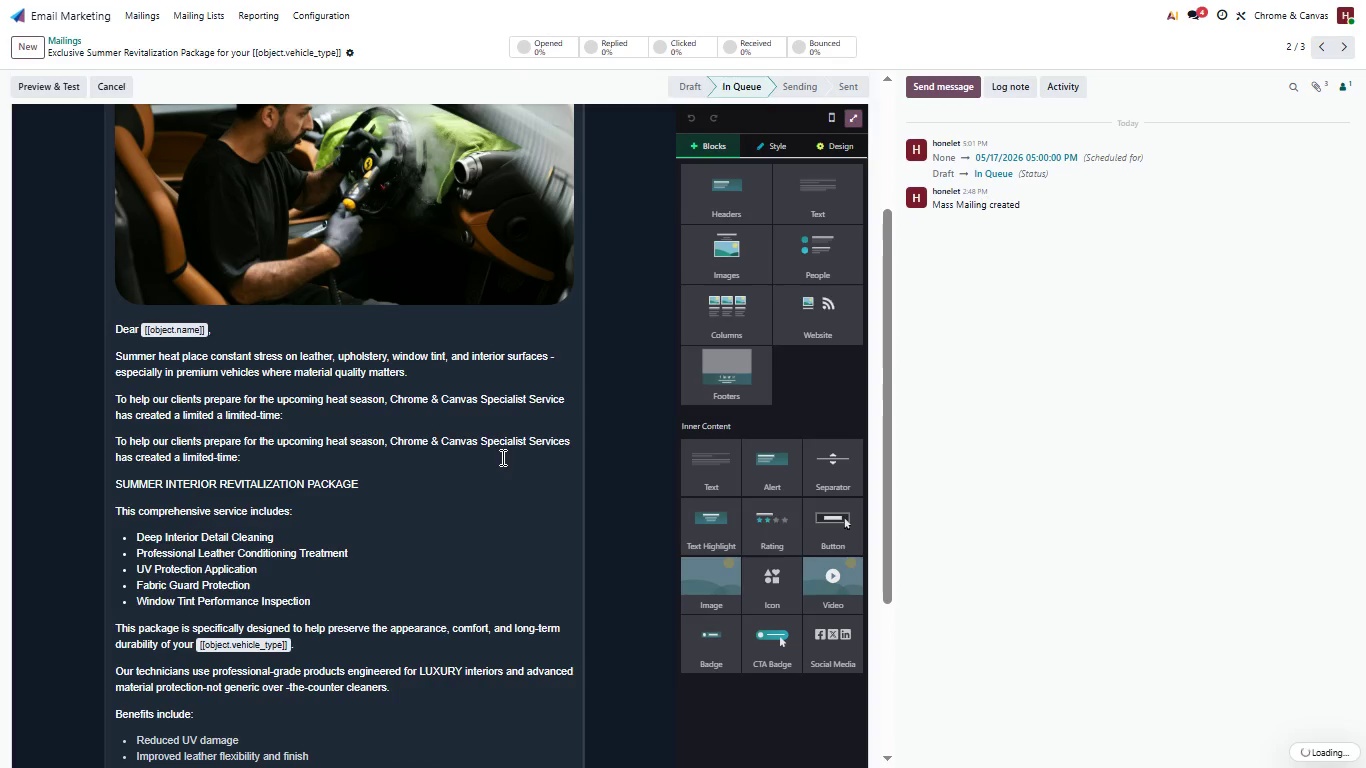 
left_click([853, 118])
 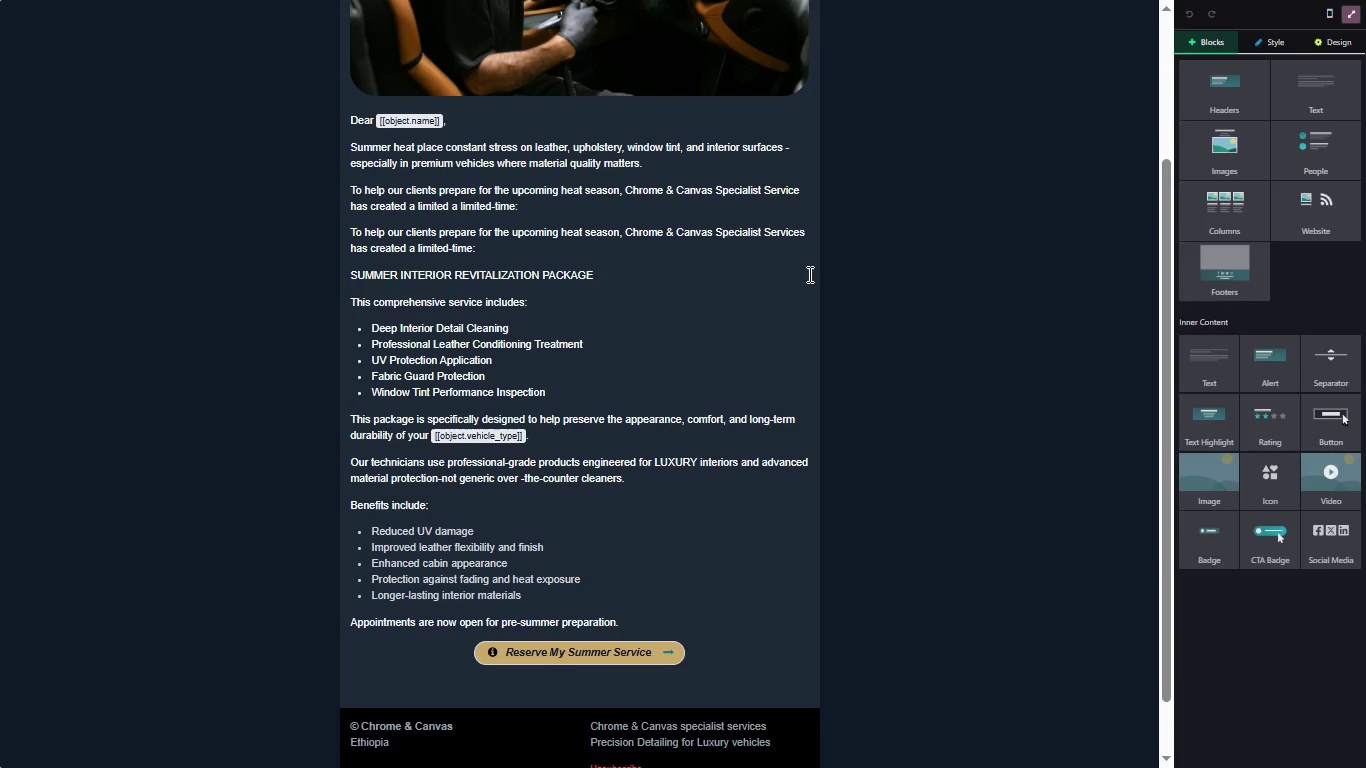 
wait(12.38)
 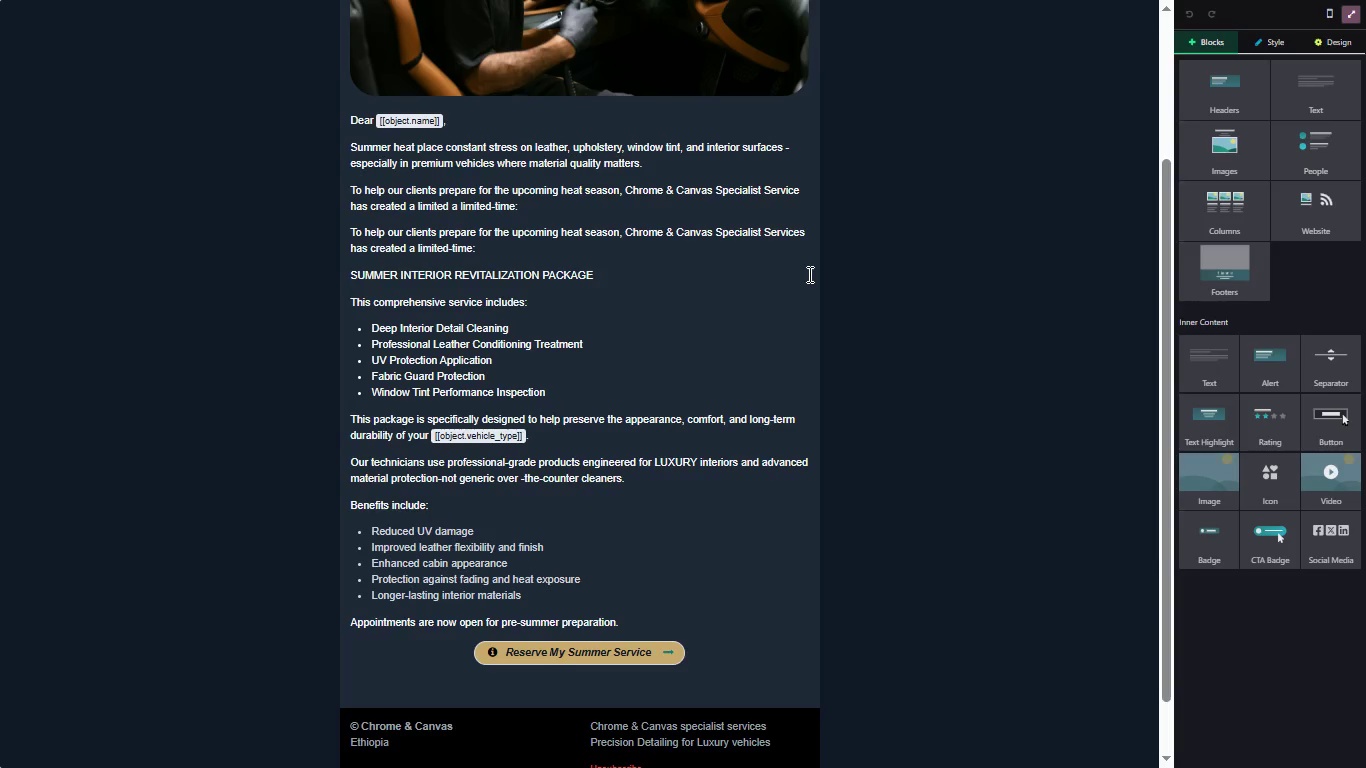 
key(Meta+PrintScreen)
 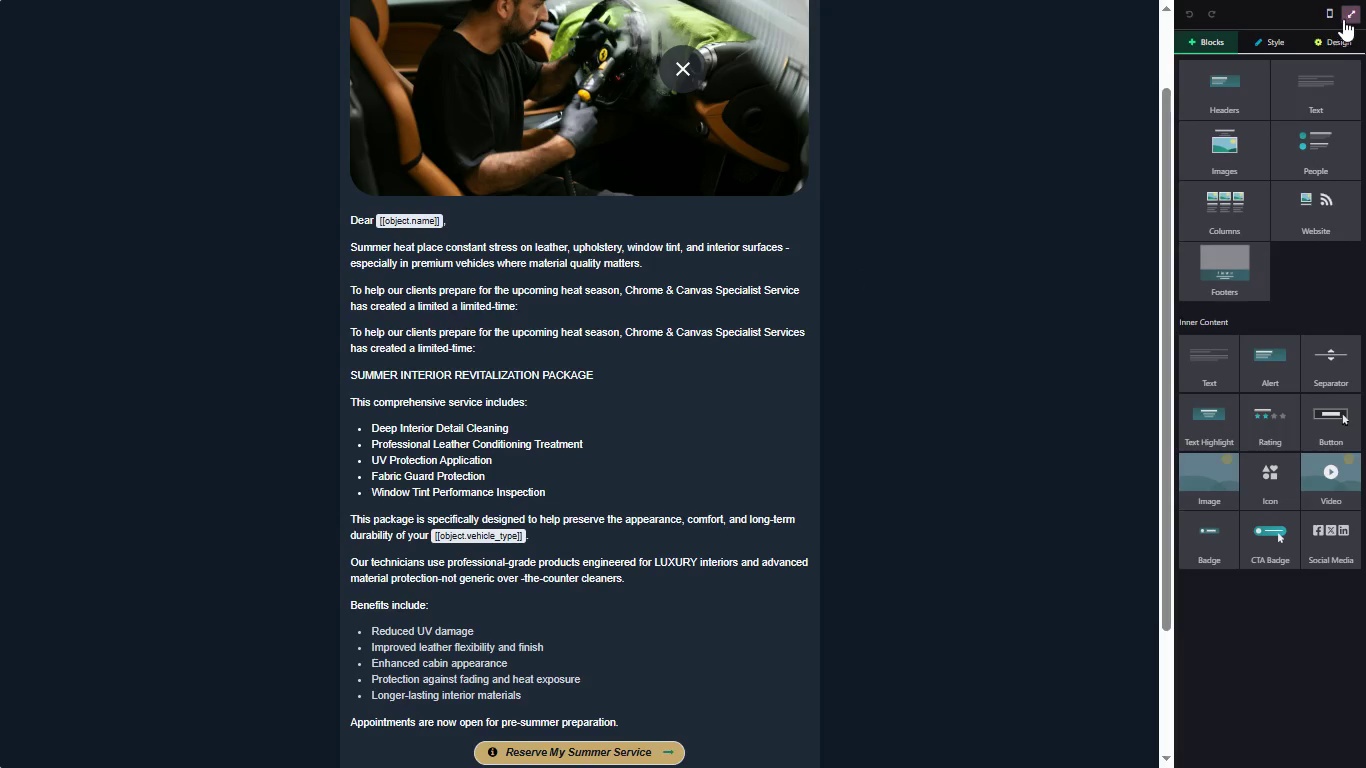 
left_click([1348, 16])
 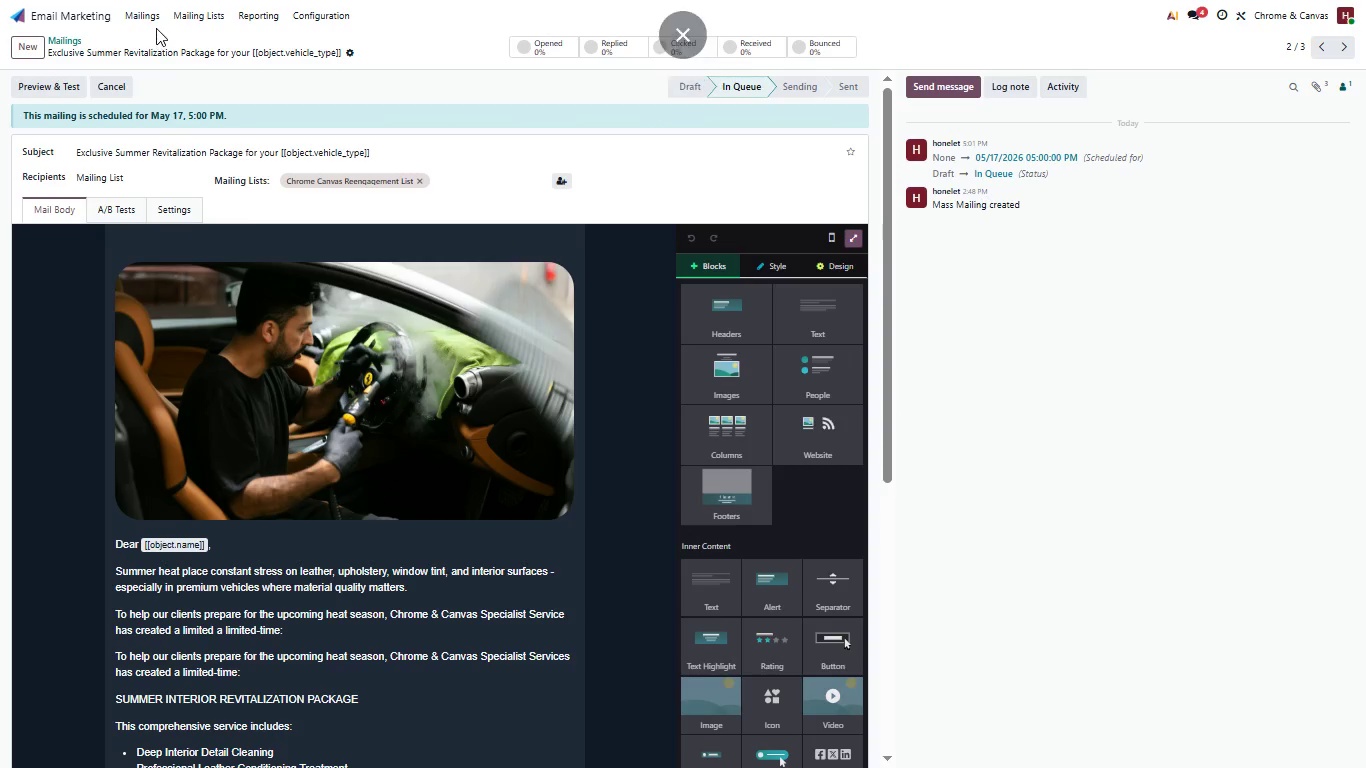 
left_click([144, 21])
 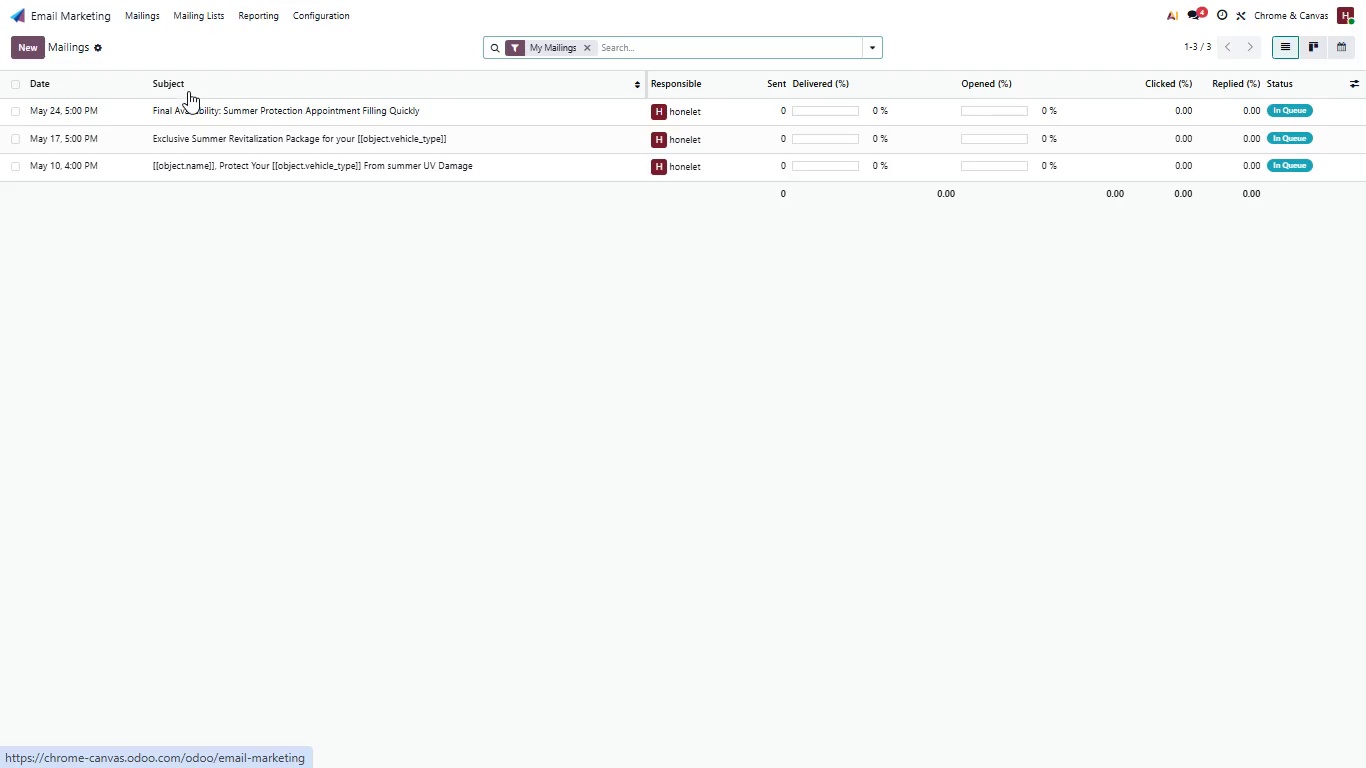 
left_click([199, 114])
 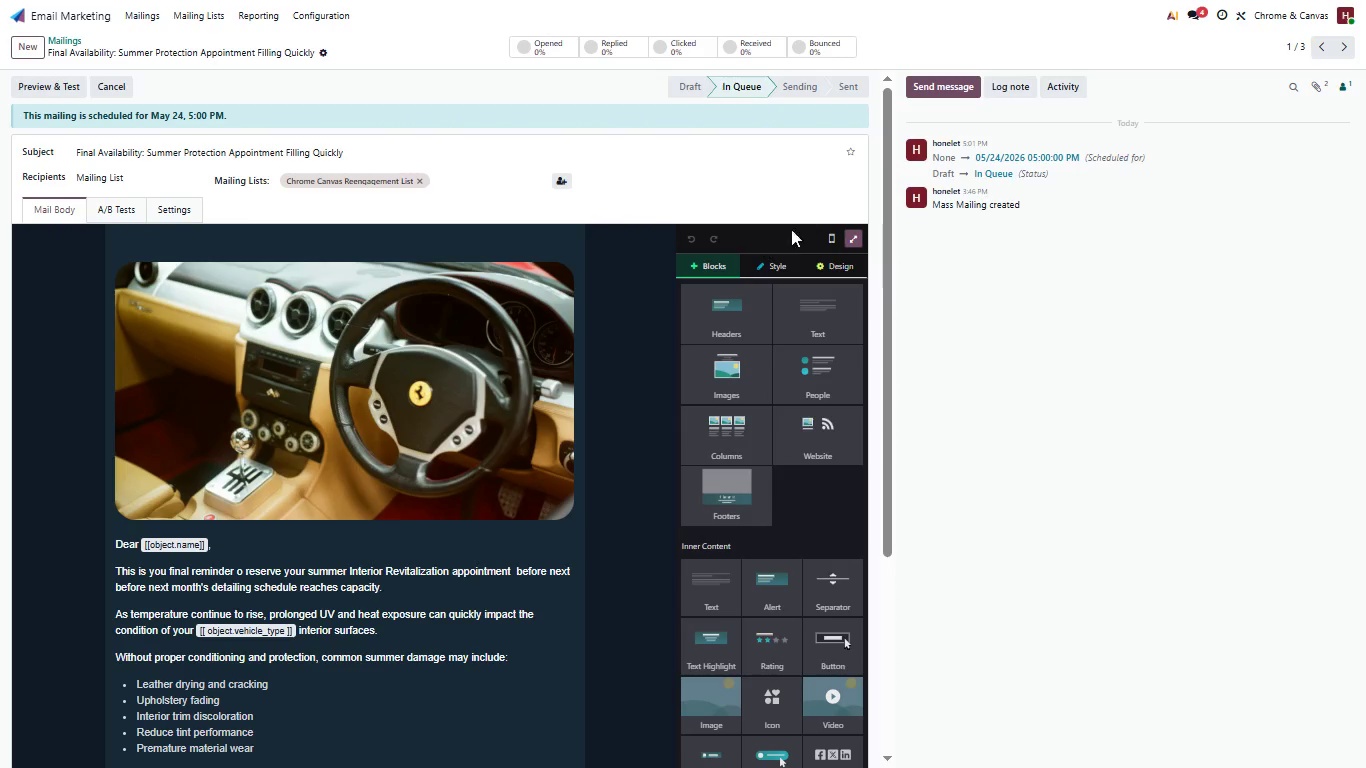 
left_click([848, 238])
 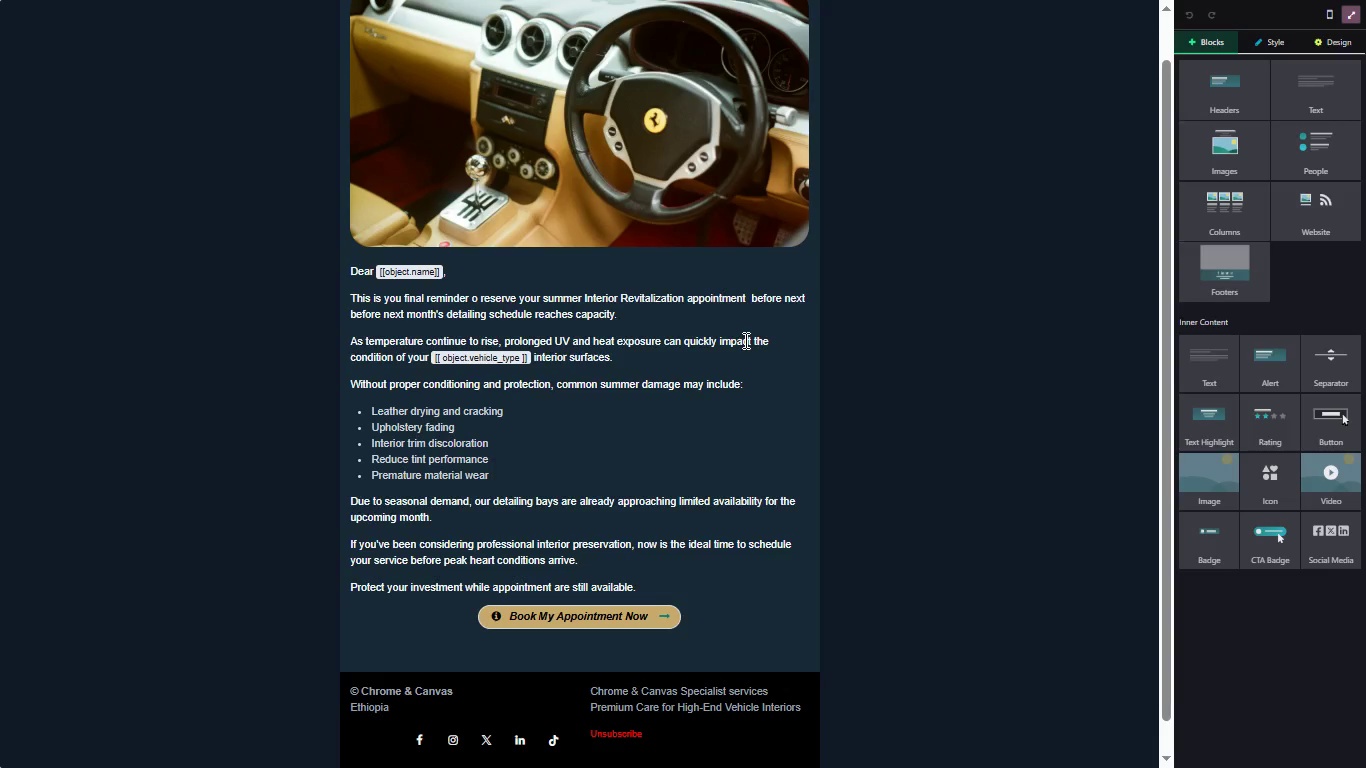 
key(Meta+PrintScreen)
 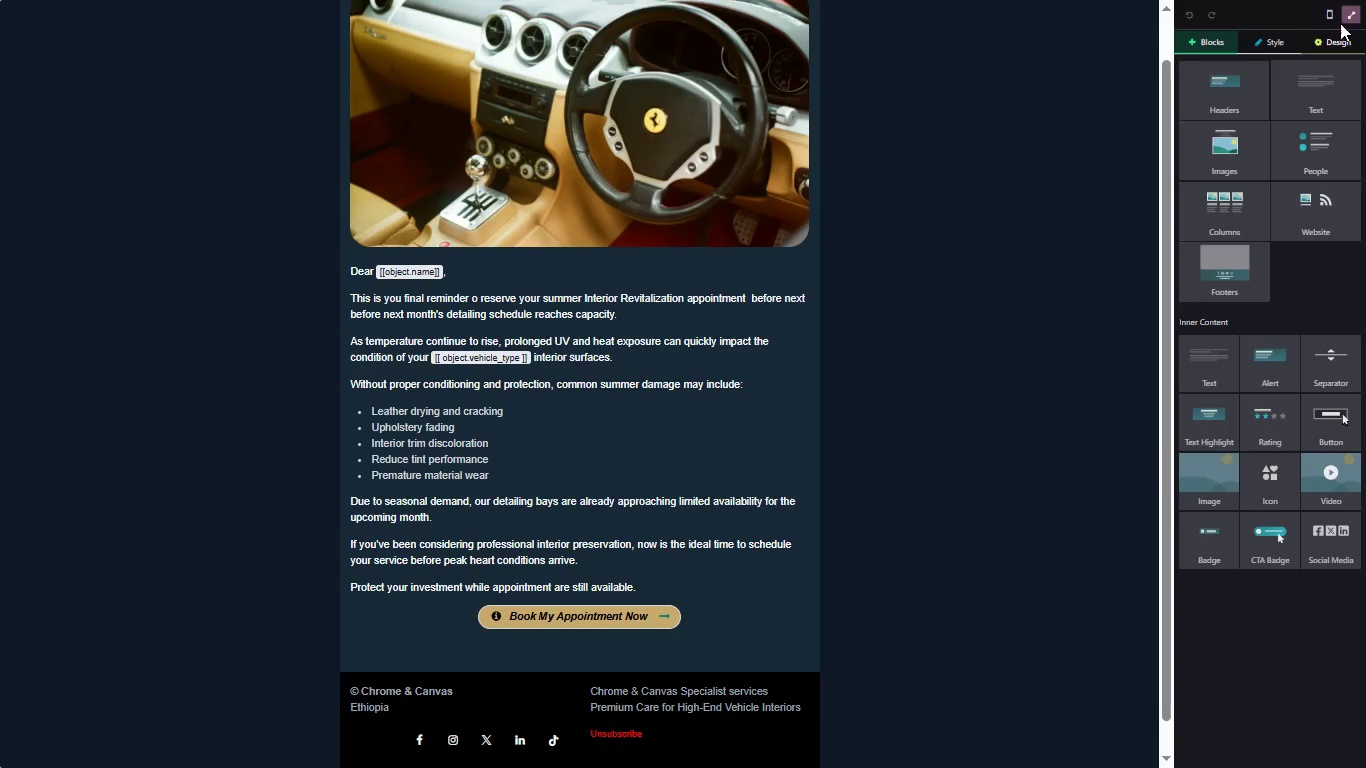 
left_click([1355, 6])
 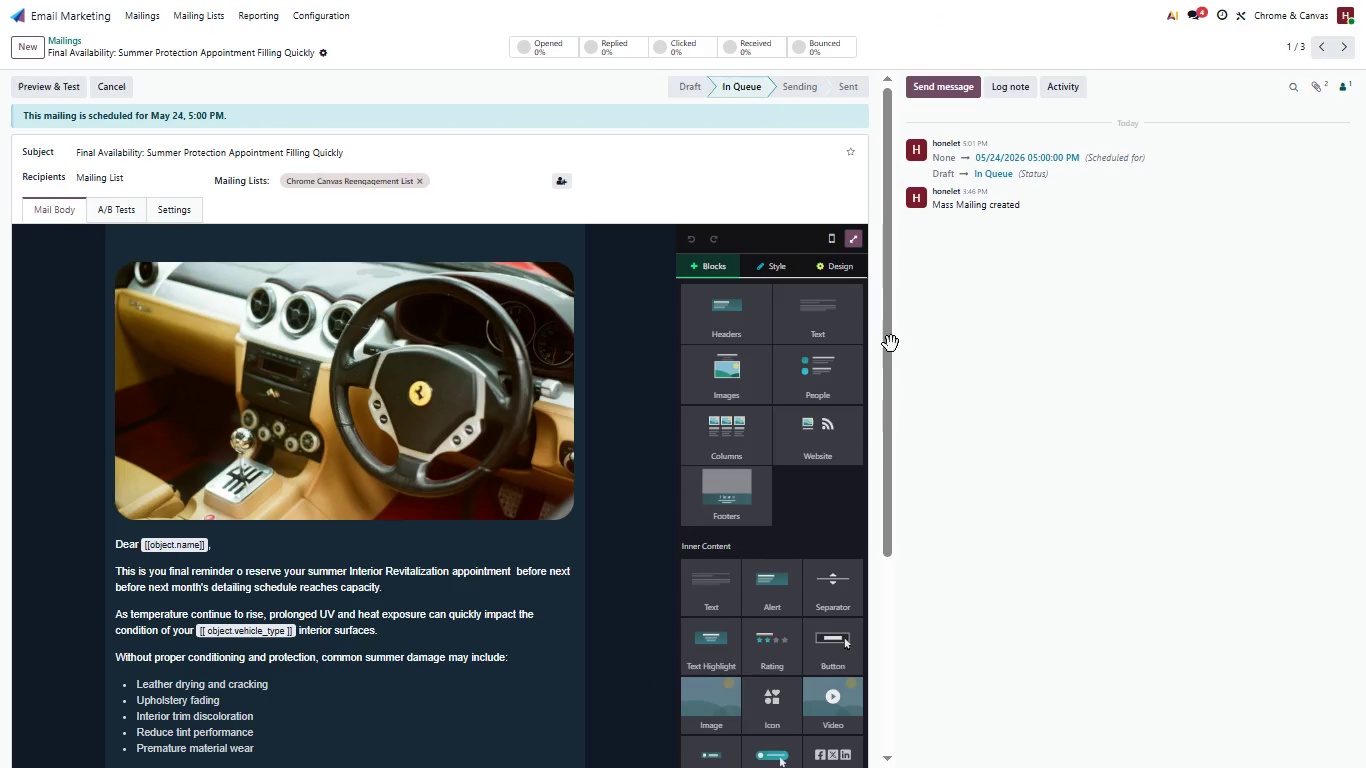 
wait(6.36)
 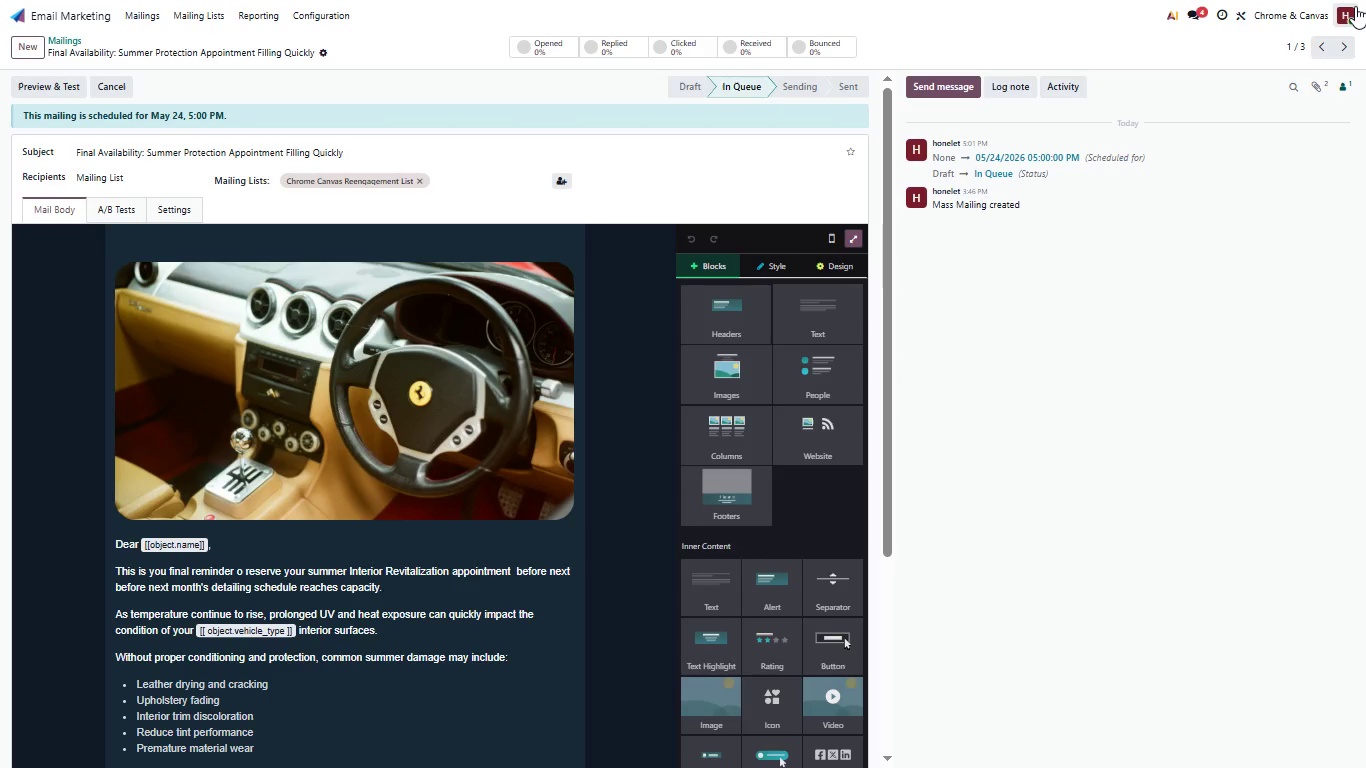 
left_click([687, 56])